 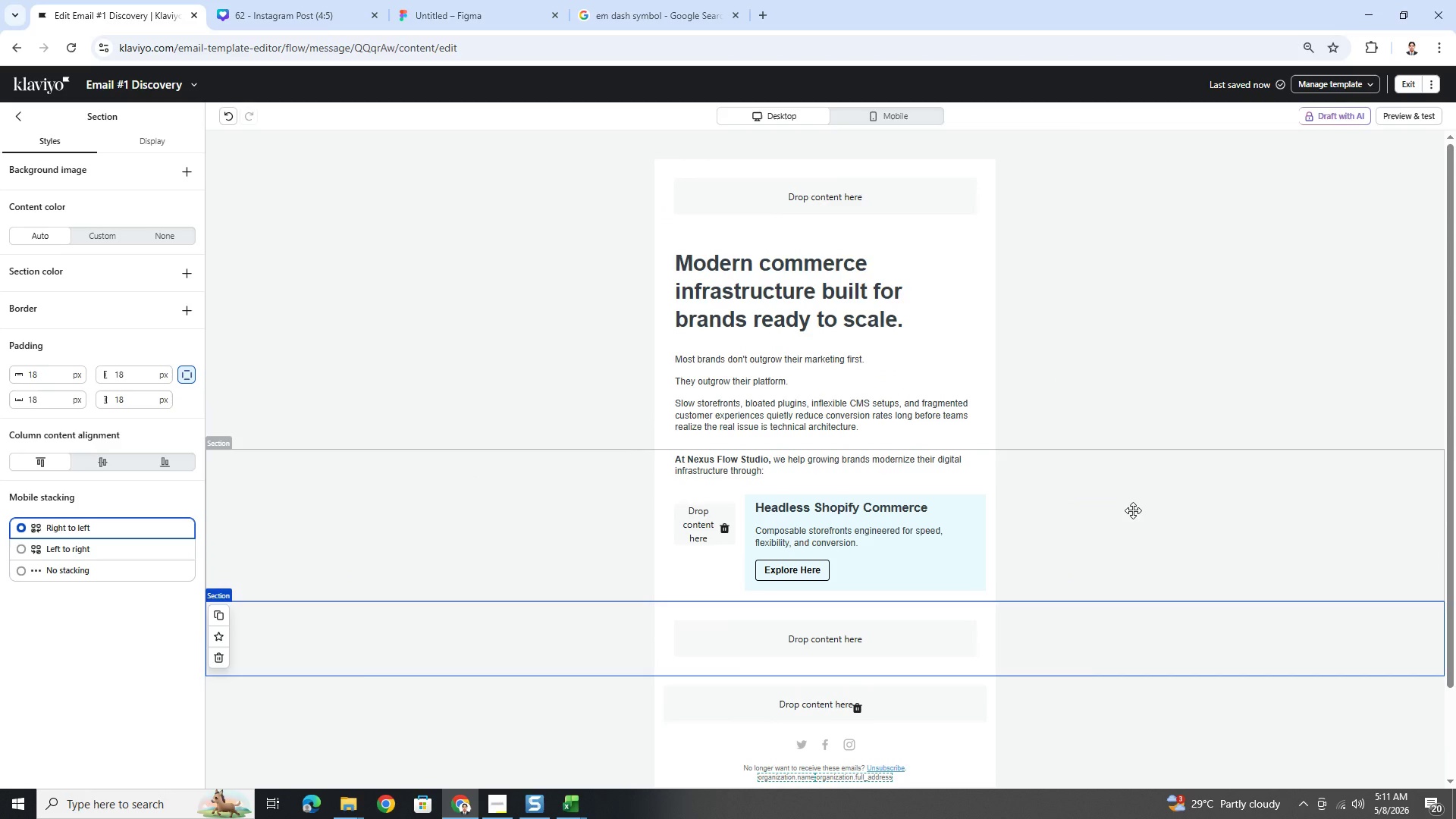 
scroll: coordinate [1149, 538], scroll_direction: down, amount: 2.0
 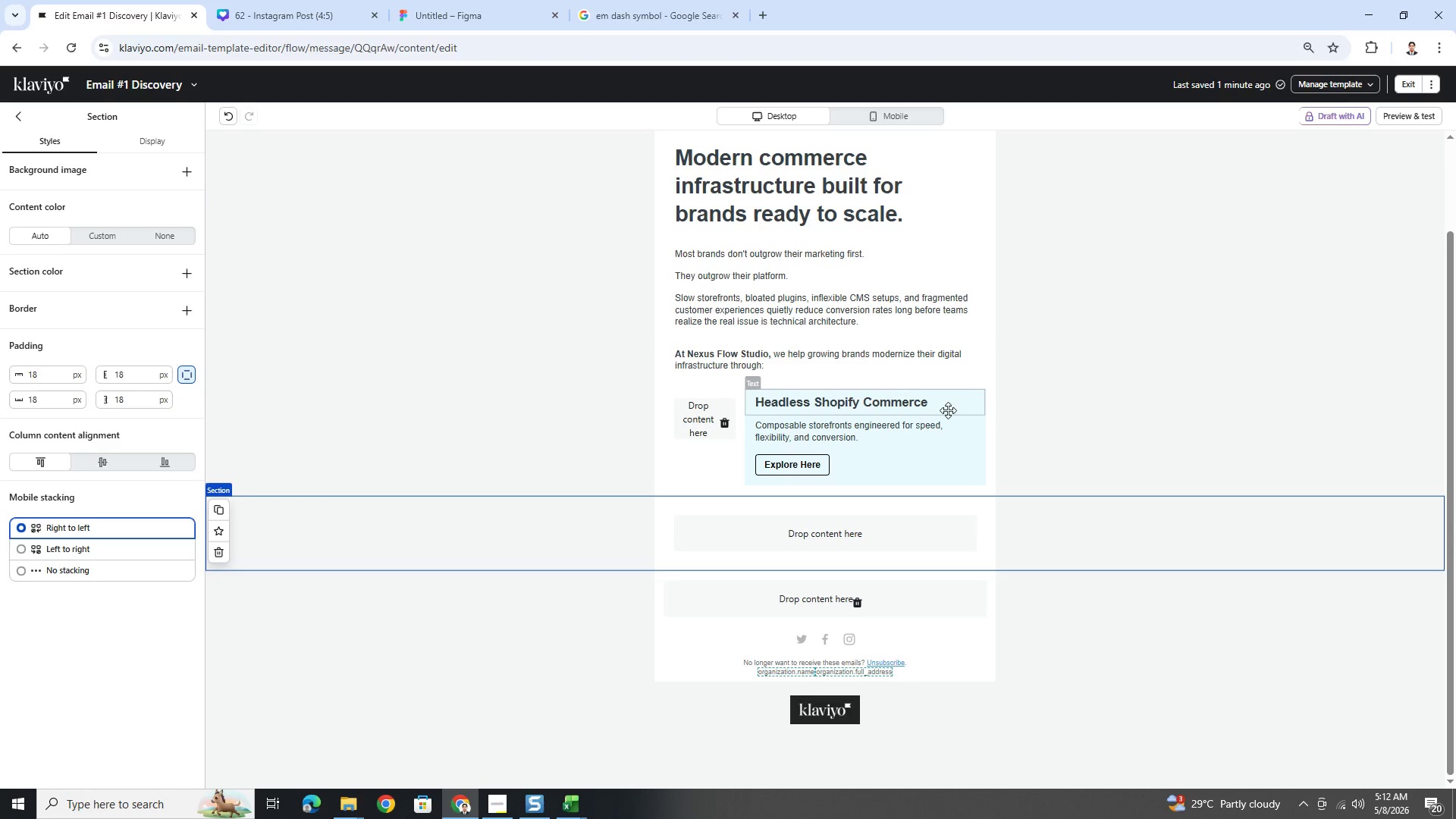 
wait(24.12)
 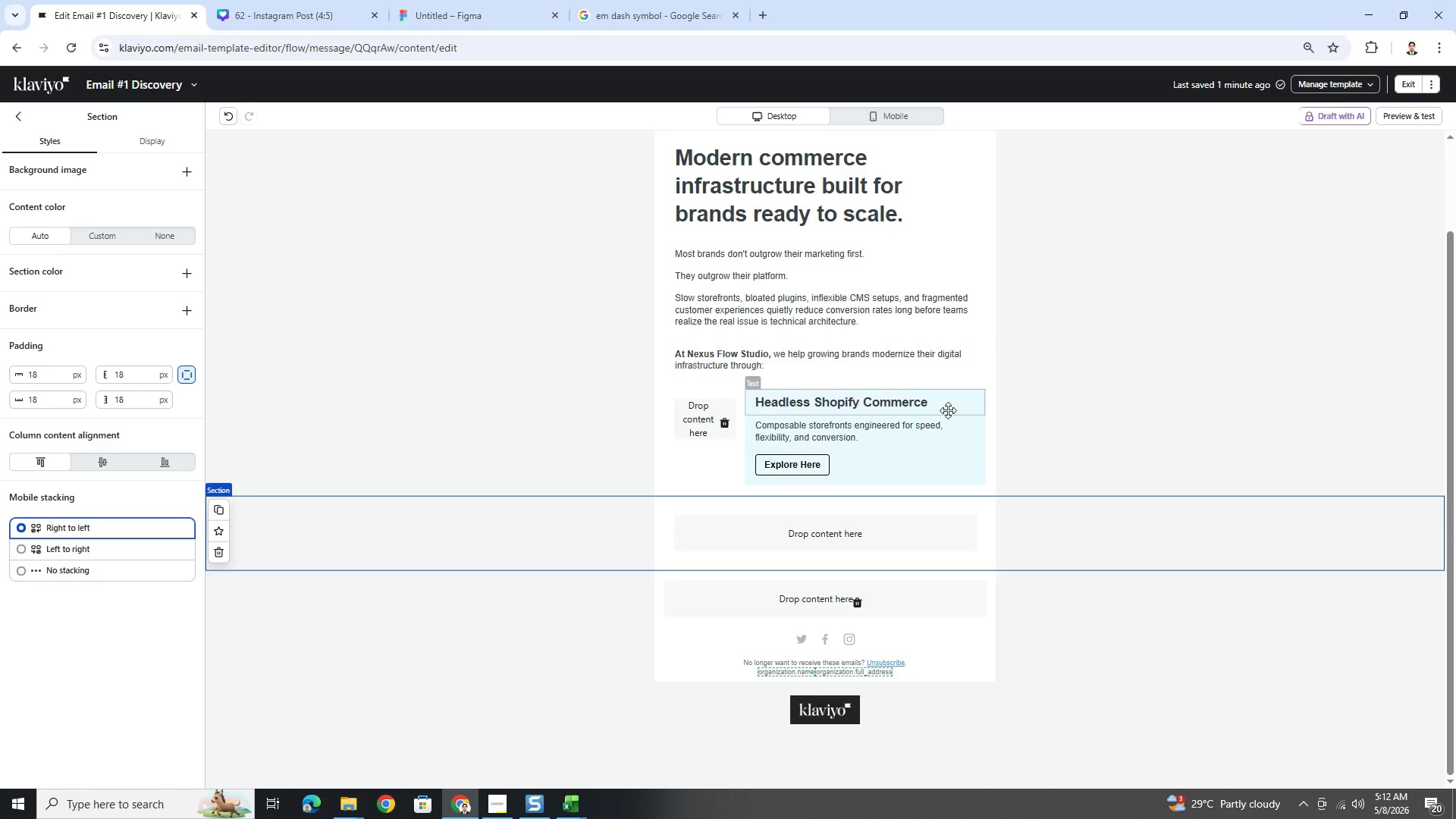 
left_click([1159, 457])
 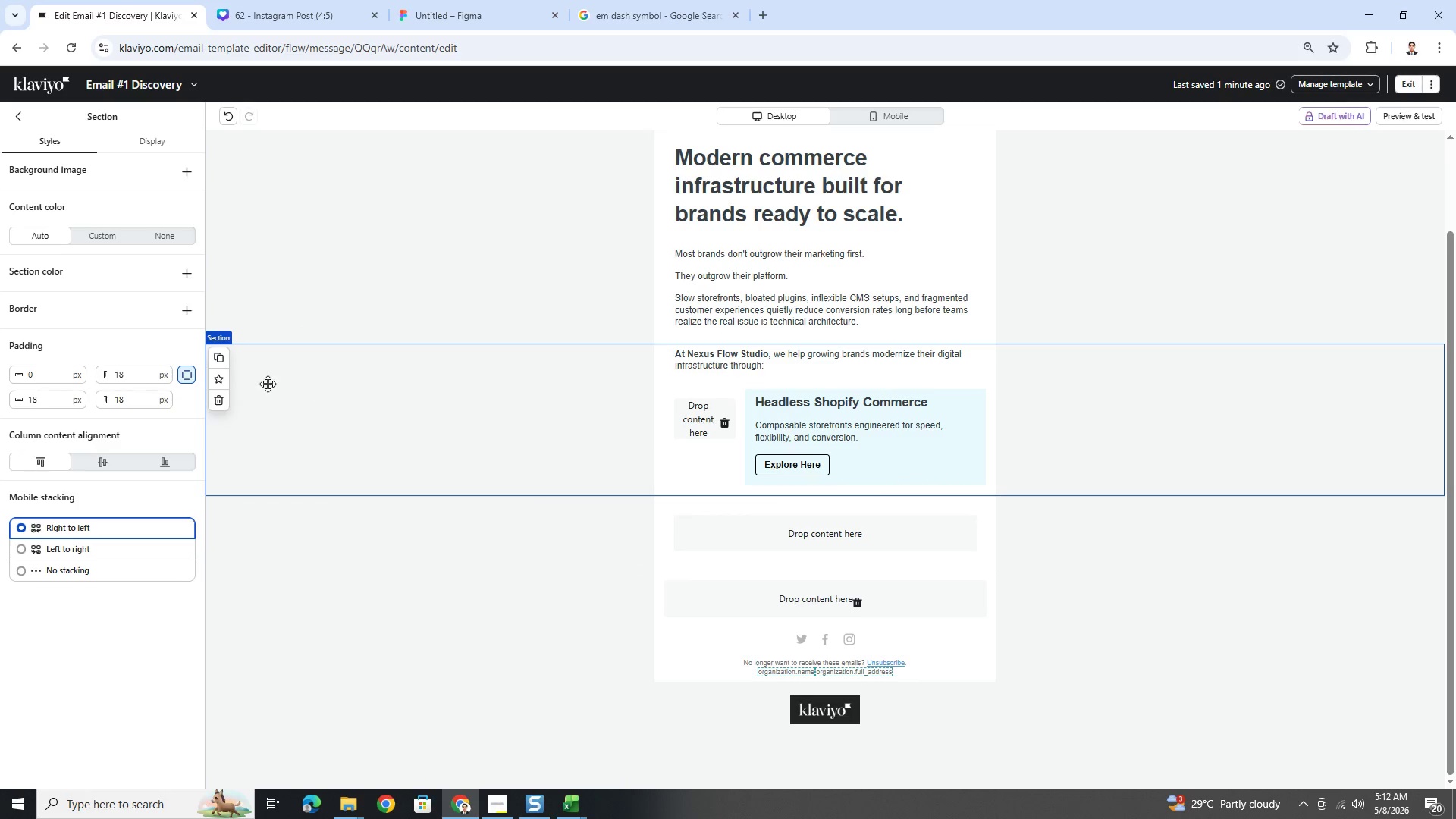 
left_click([213, 359])
 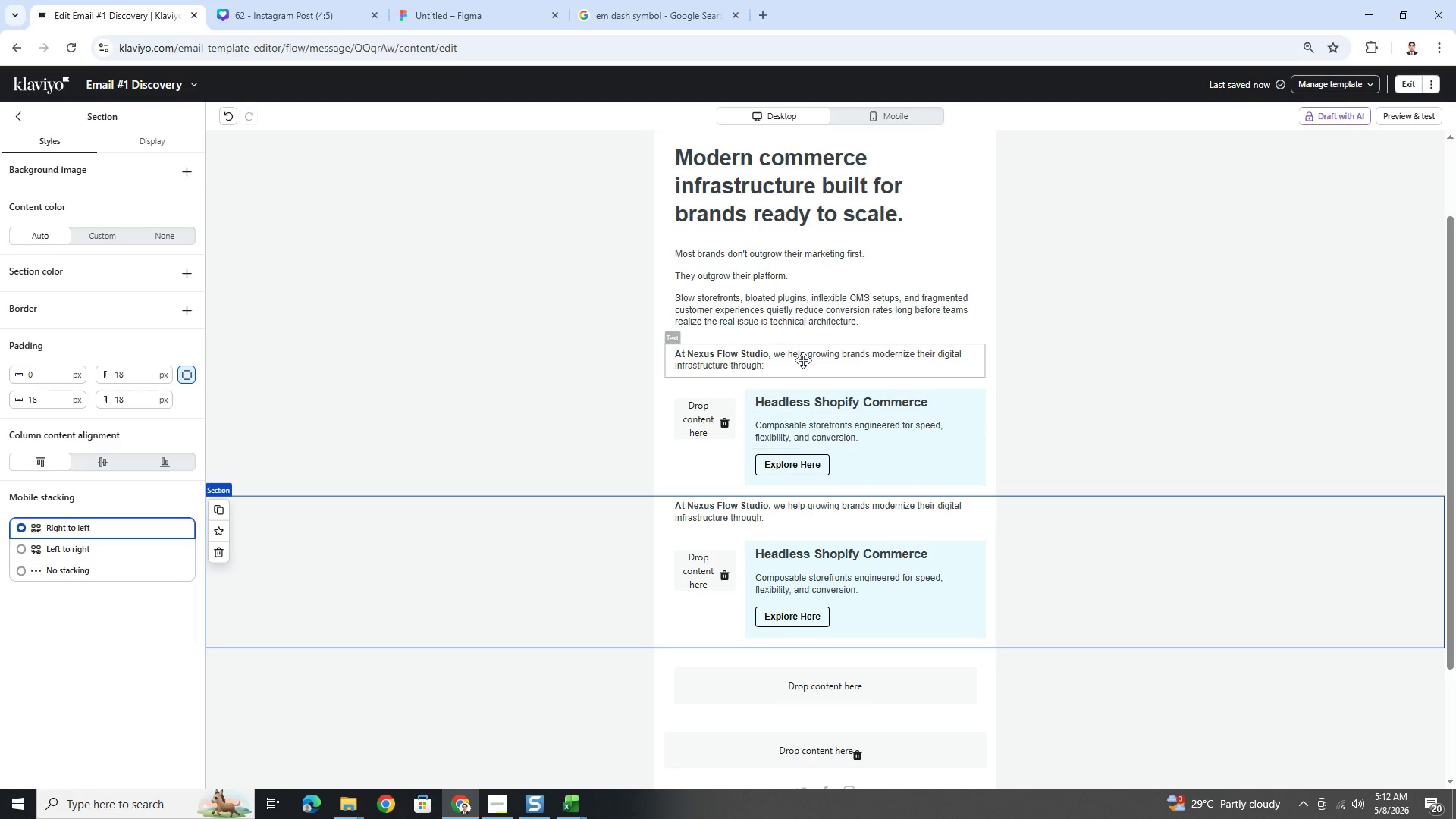 
left_click([805, 507])
 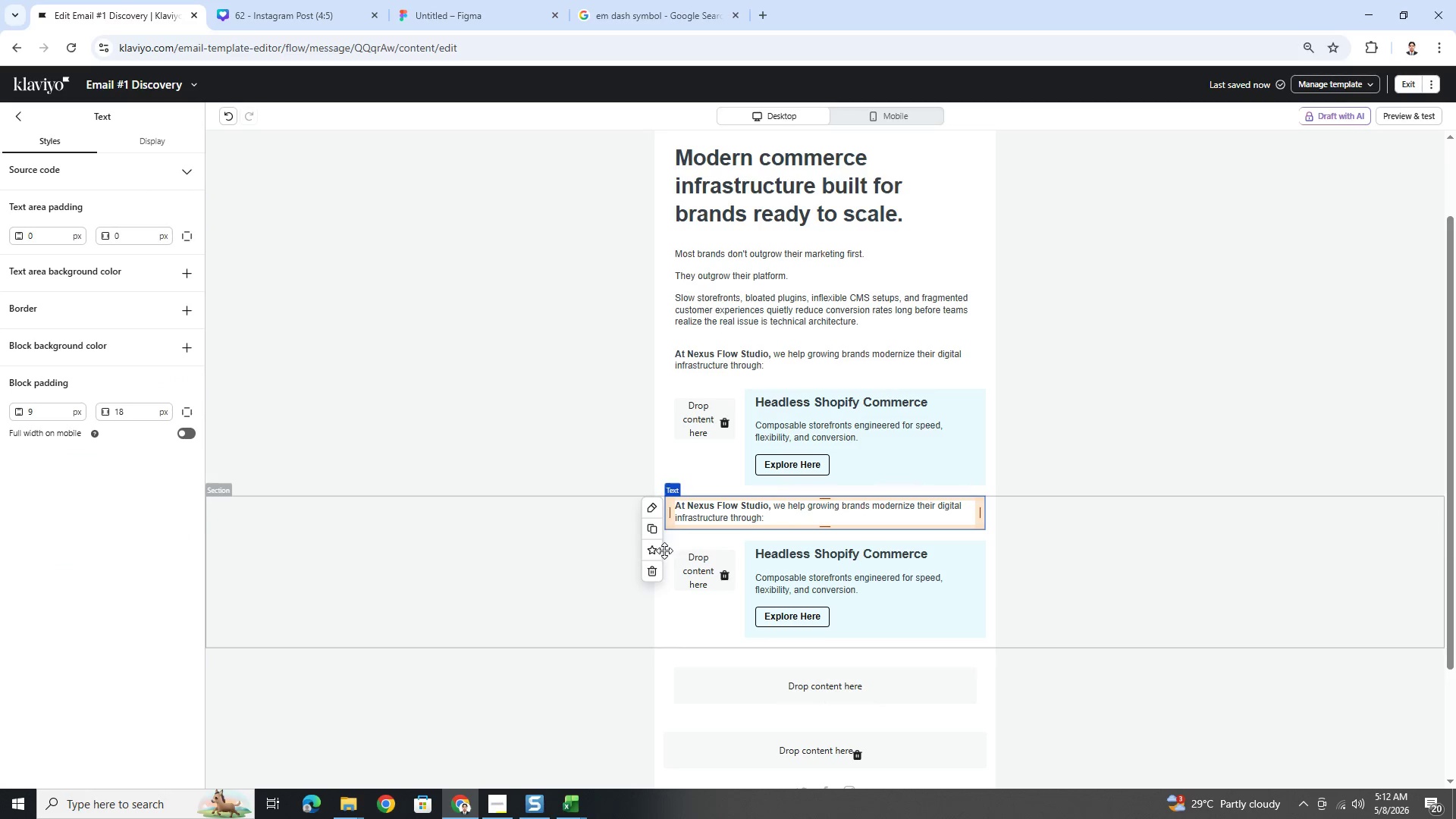 
left_click([654, 566])
 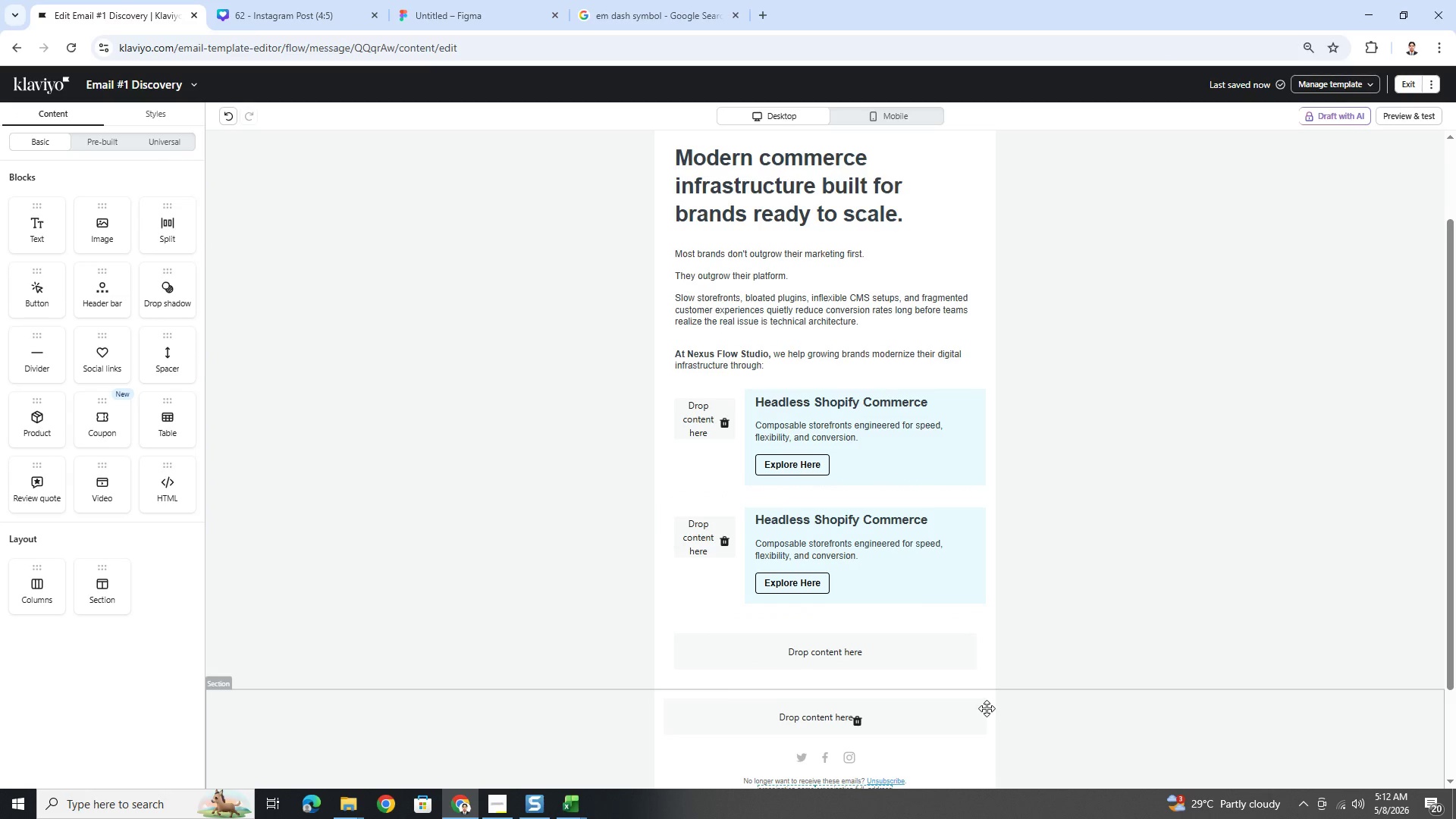 
wait(6.3)
 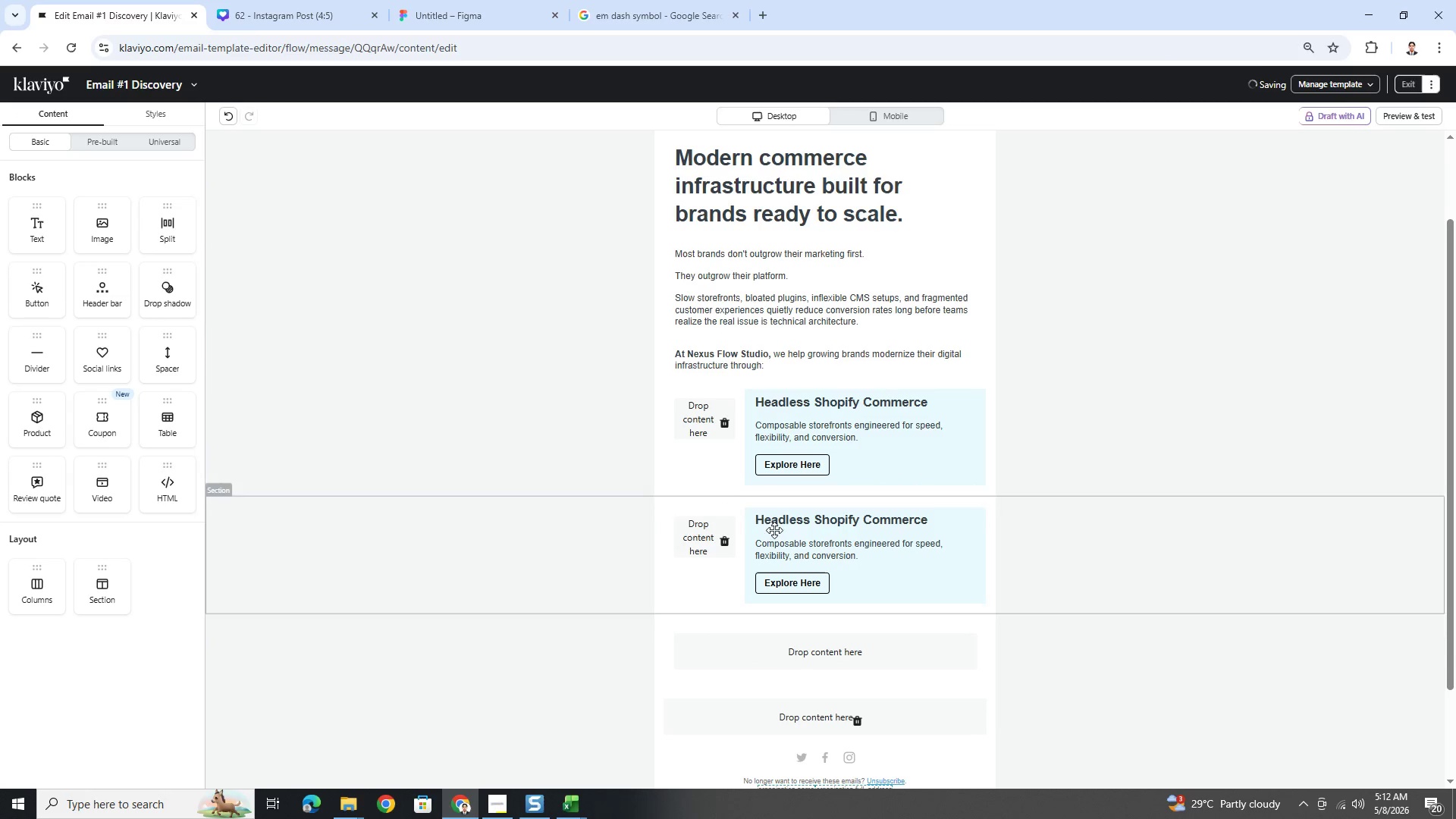 
left_click([893, 504])
 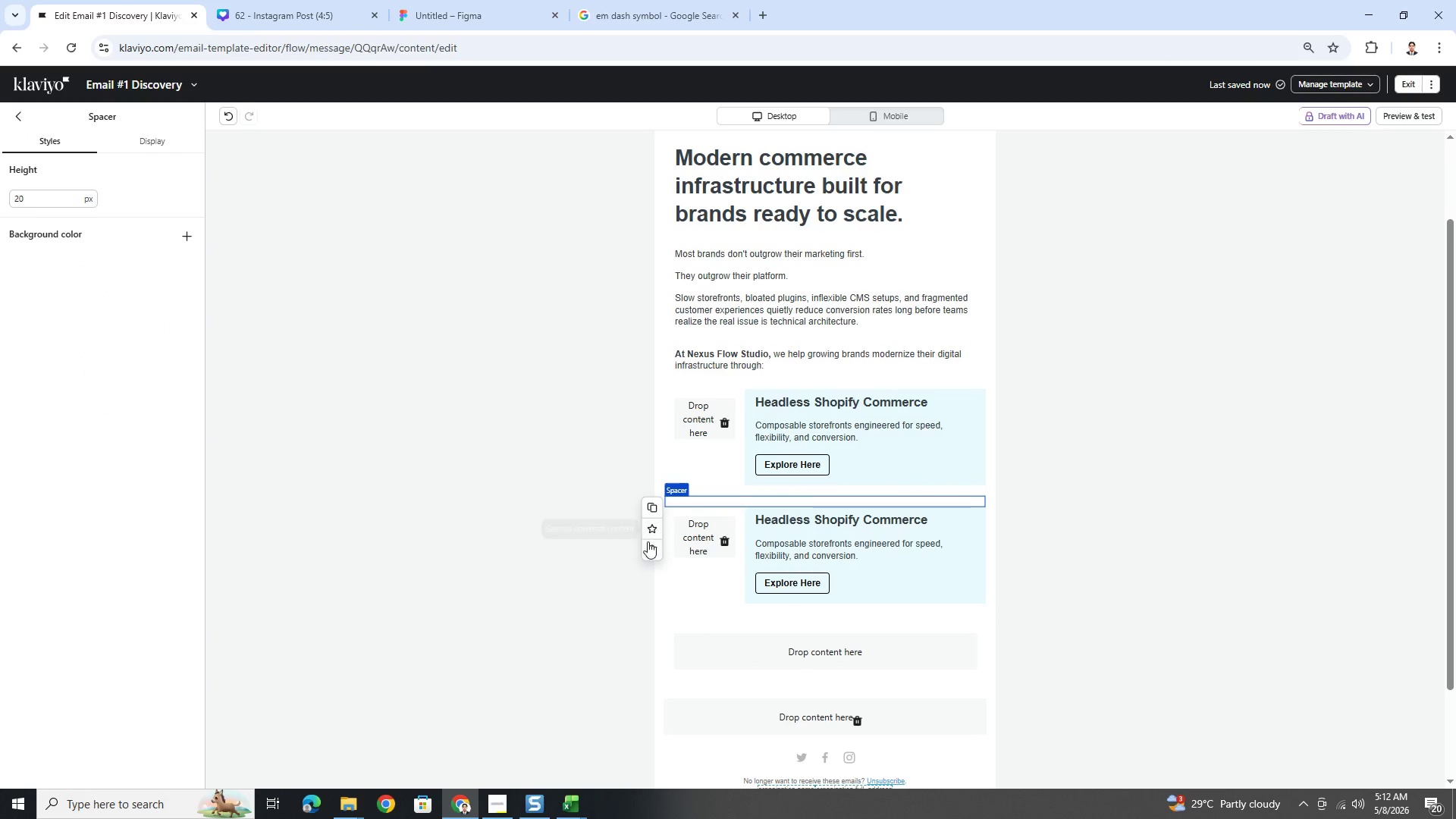 
left_click([649, 549])
 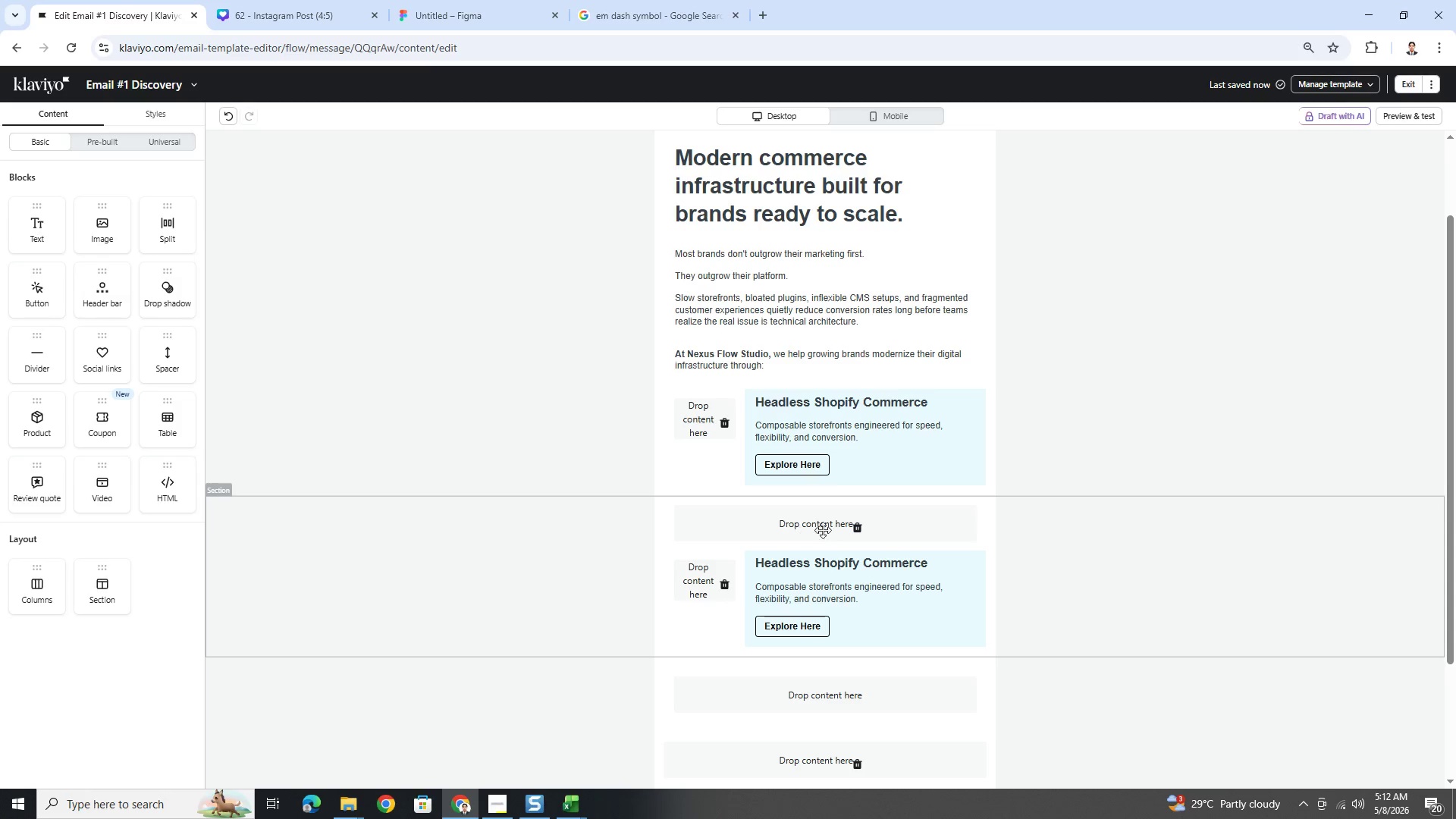 
left_click([856, 525])
 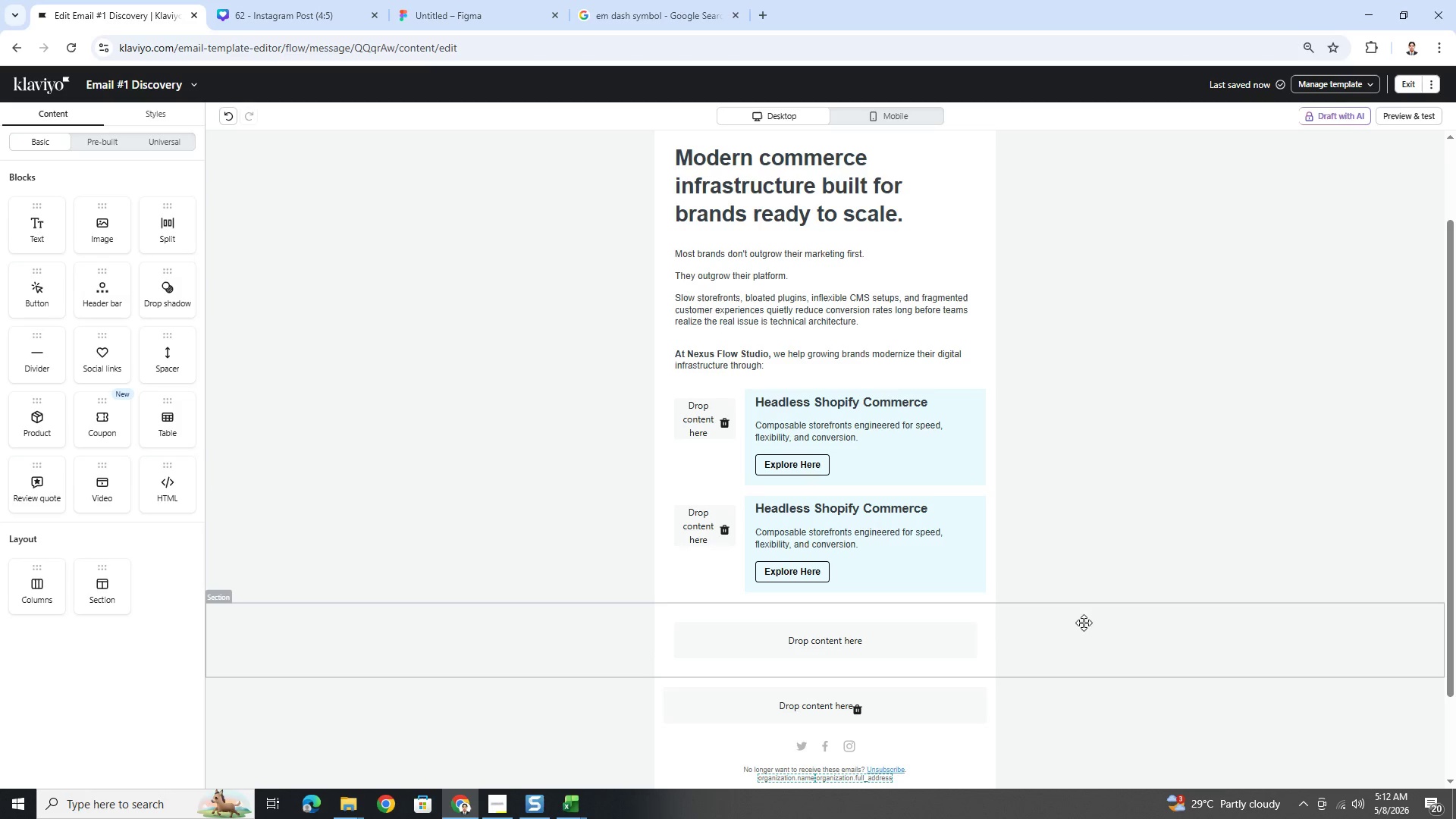 
left_click([1085, 667])
 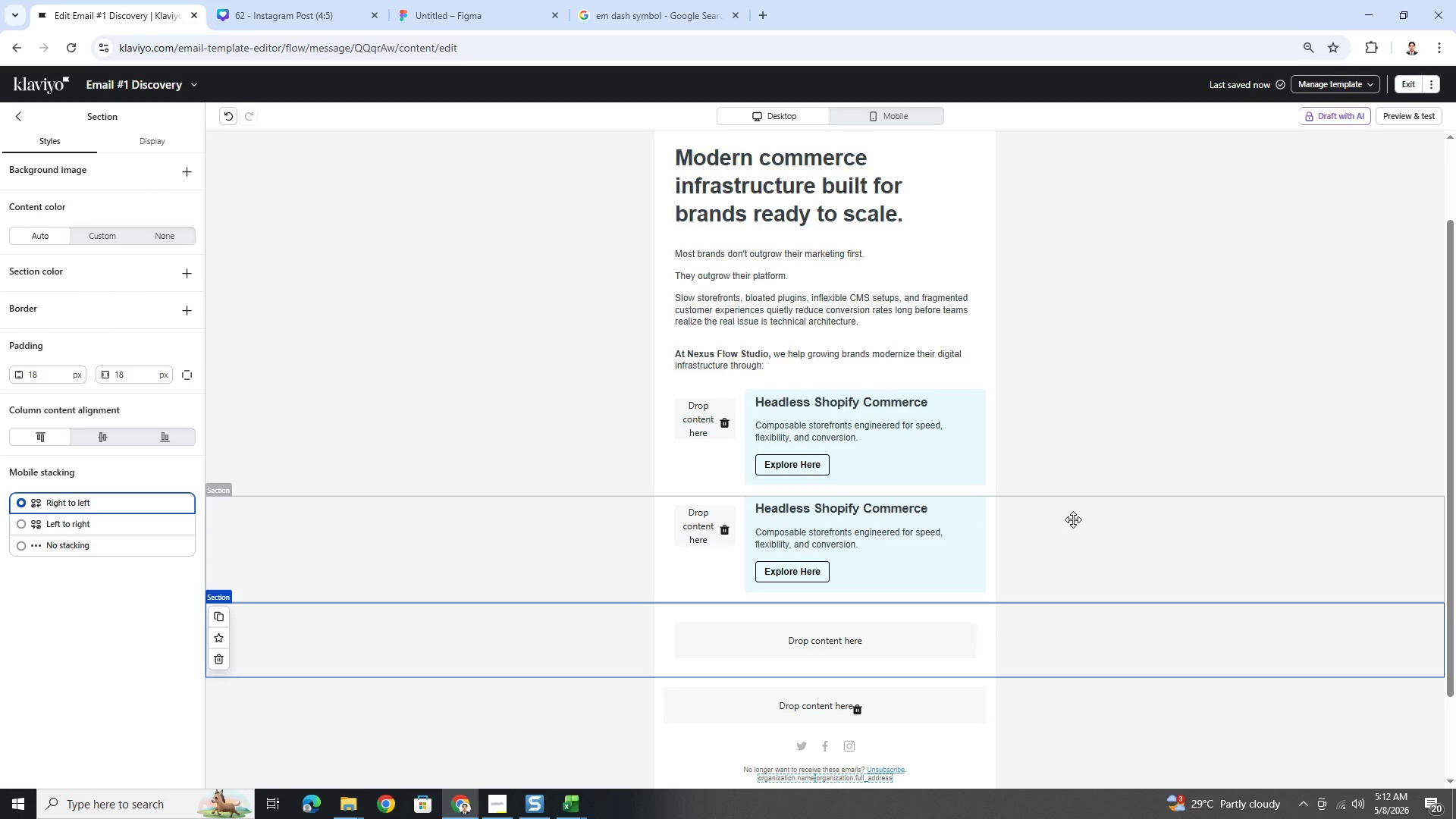 
double_click([927, 516])
 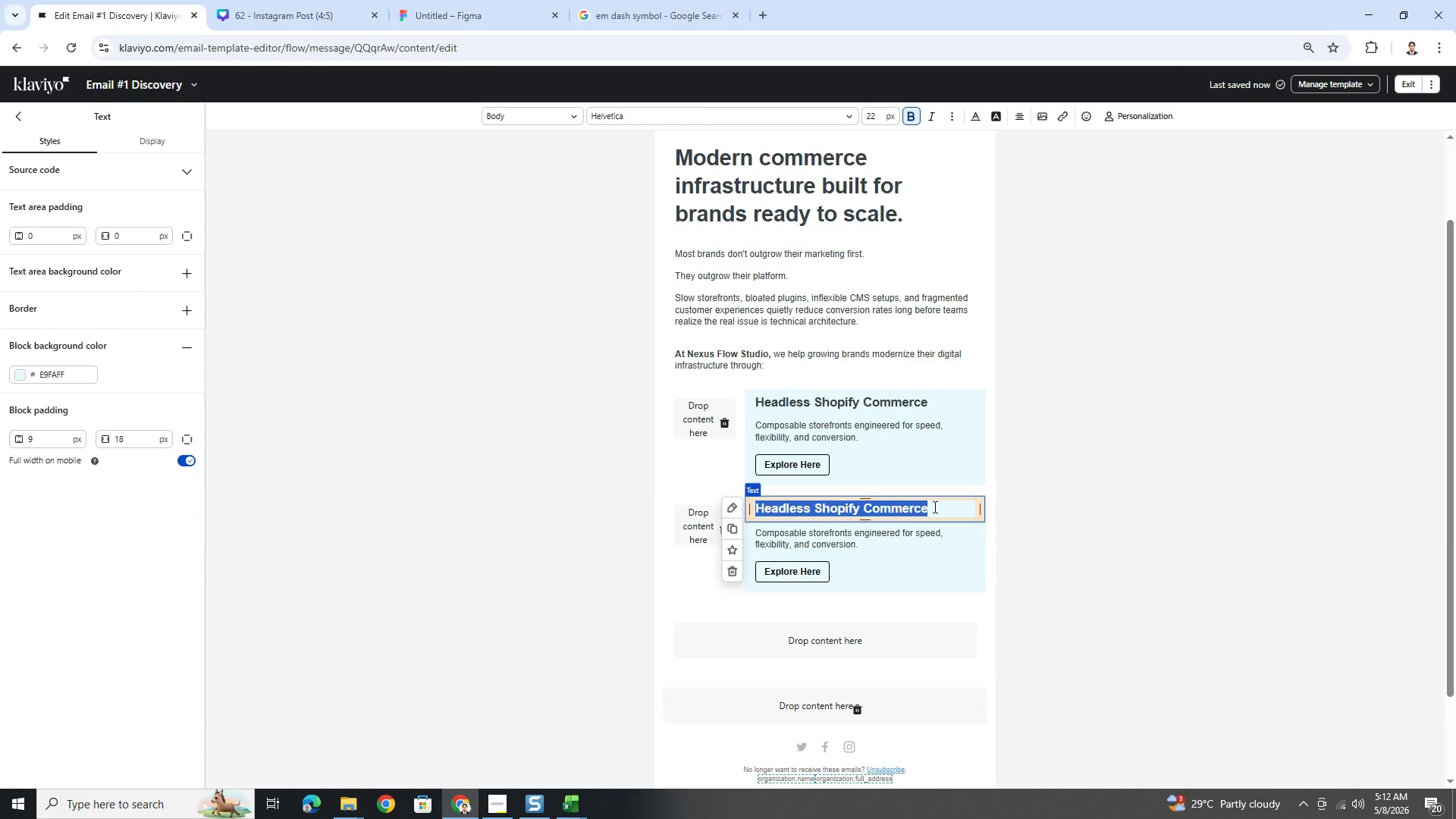 
type(Wordpress)
 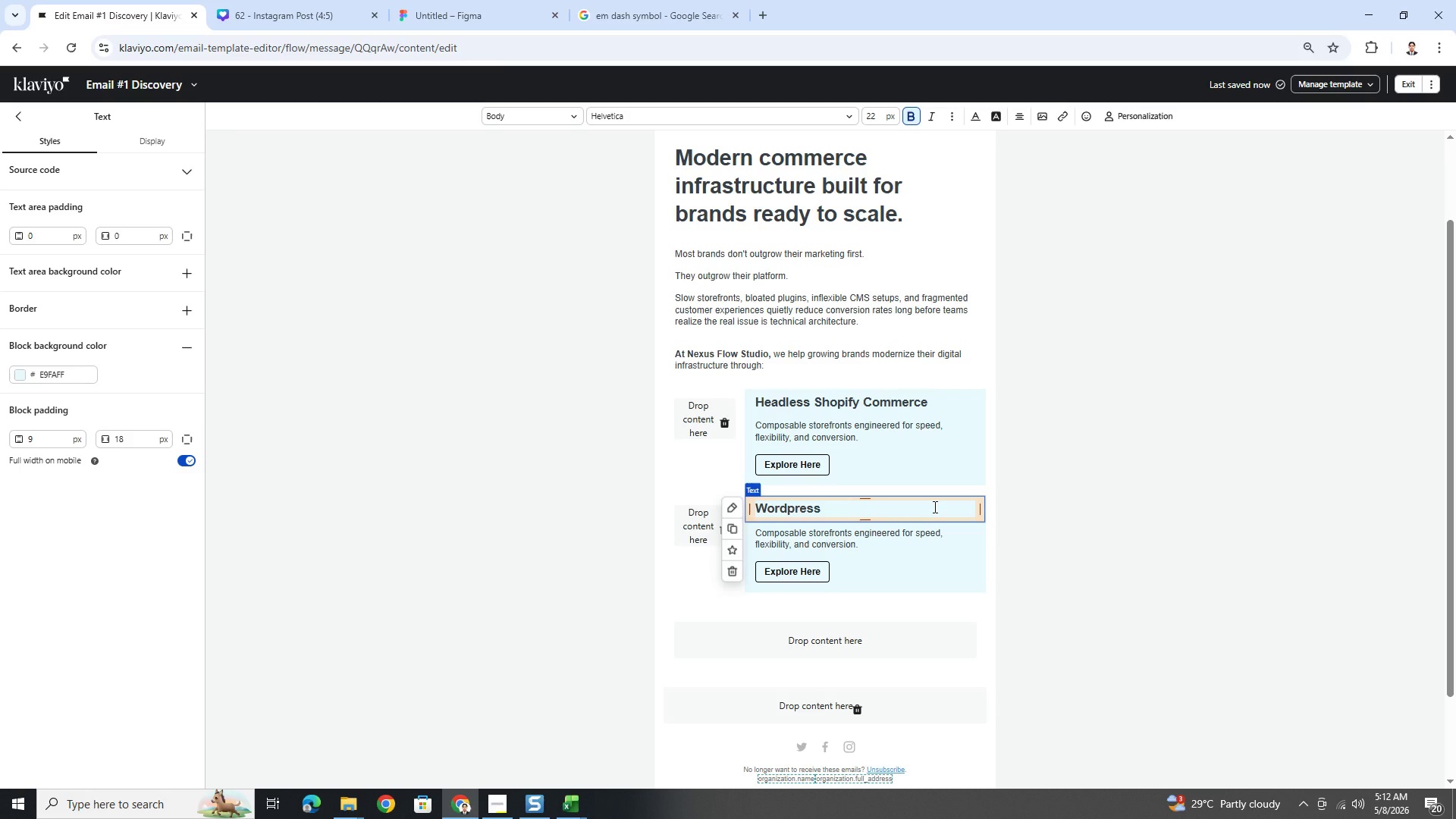 
type( Mir)
key(Backspace)
type(gration)
 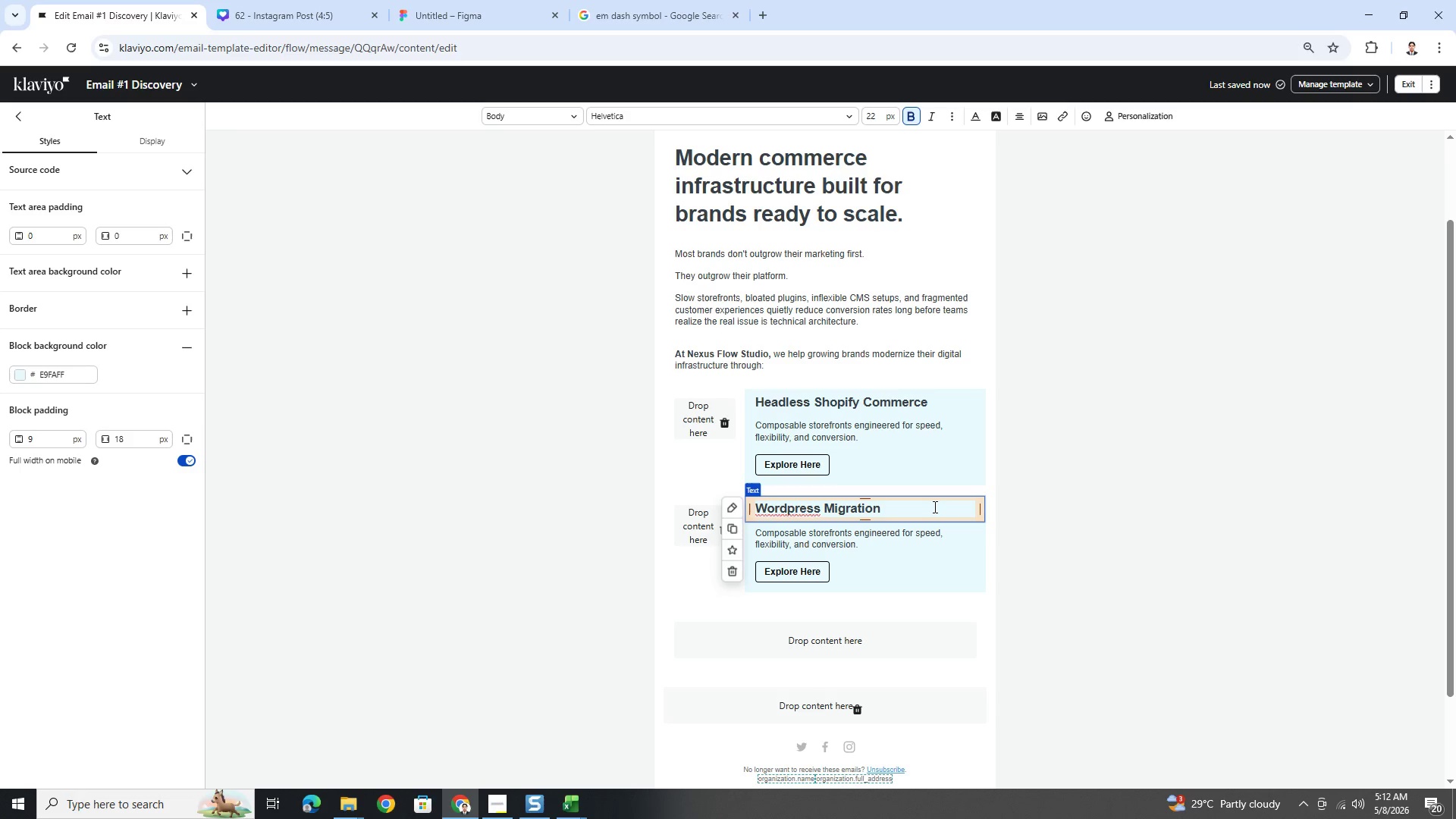 
left_click([491, 807])